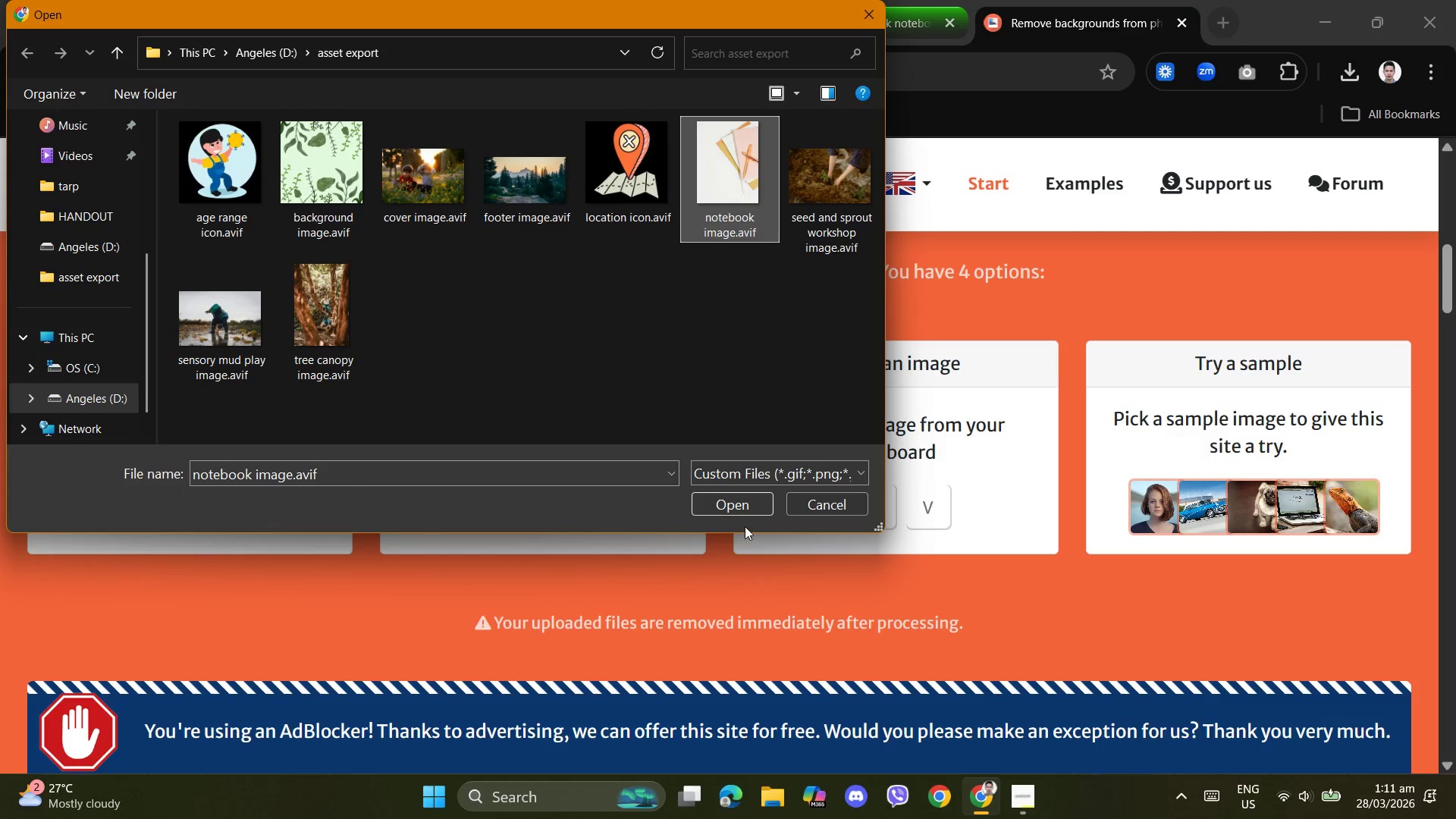 
left_click([738, 508])